 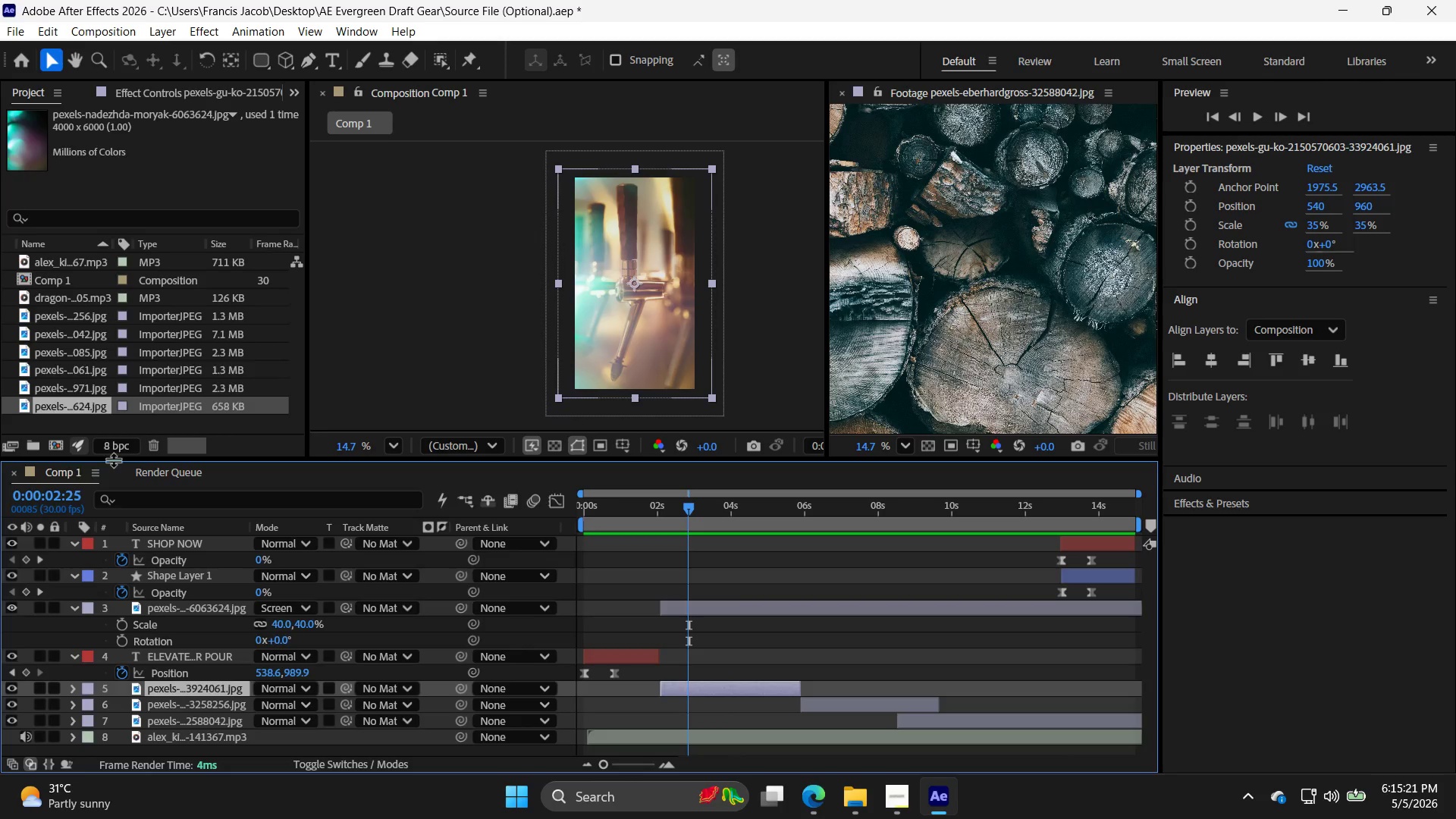 
key(Shift+ShiftLeft)
 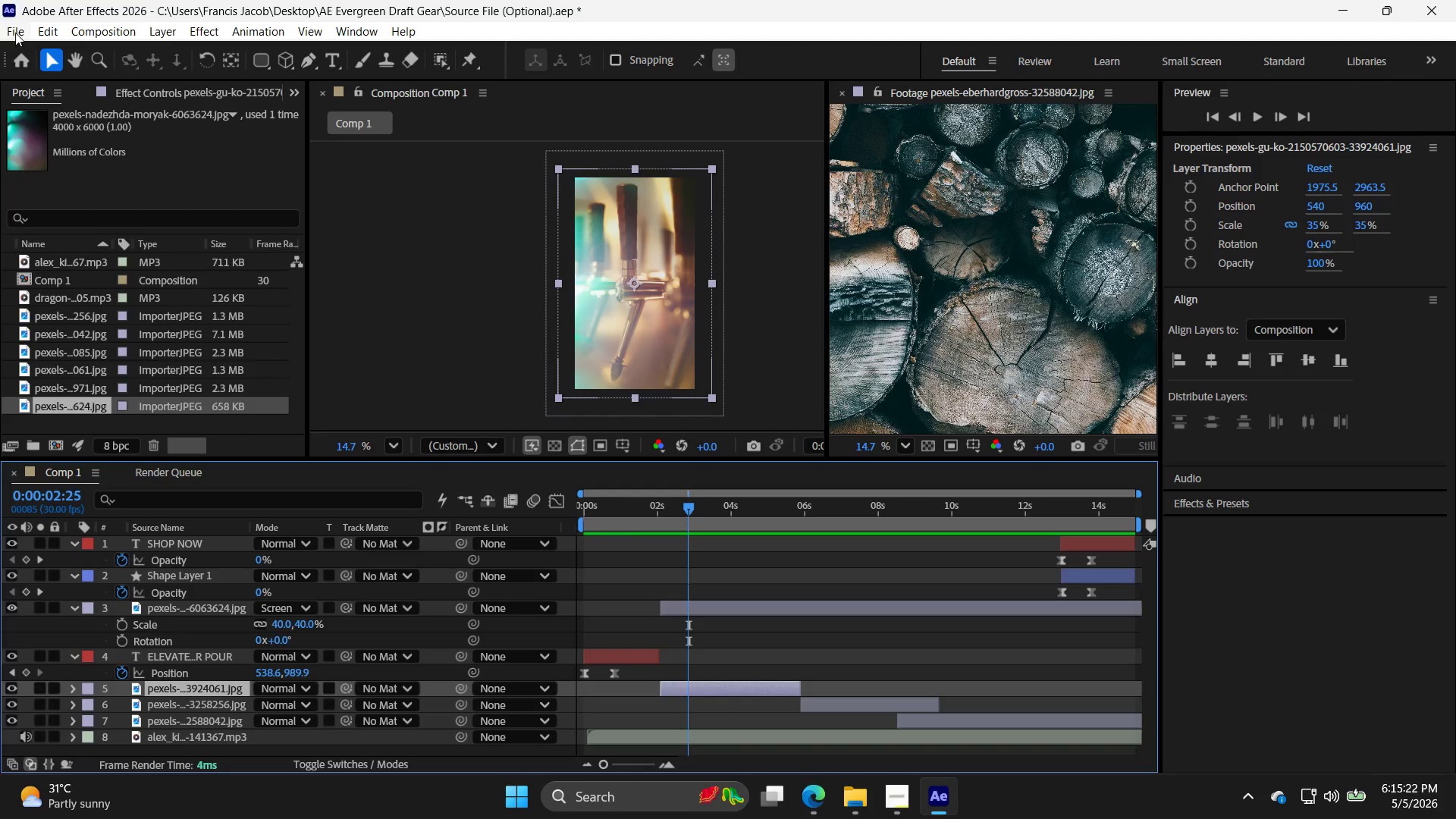 
key(Meta+Shift+S)
 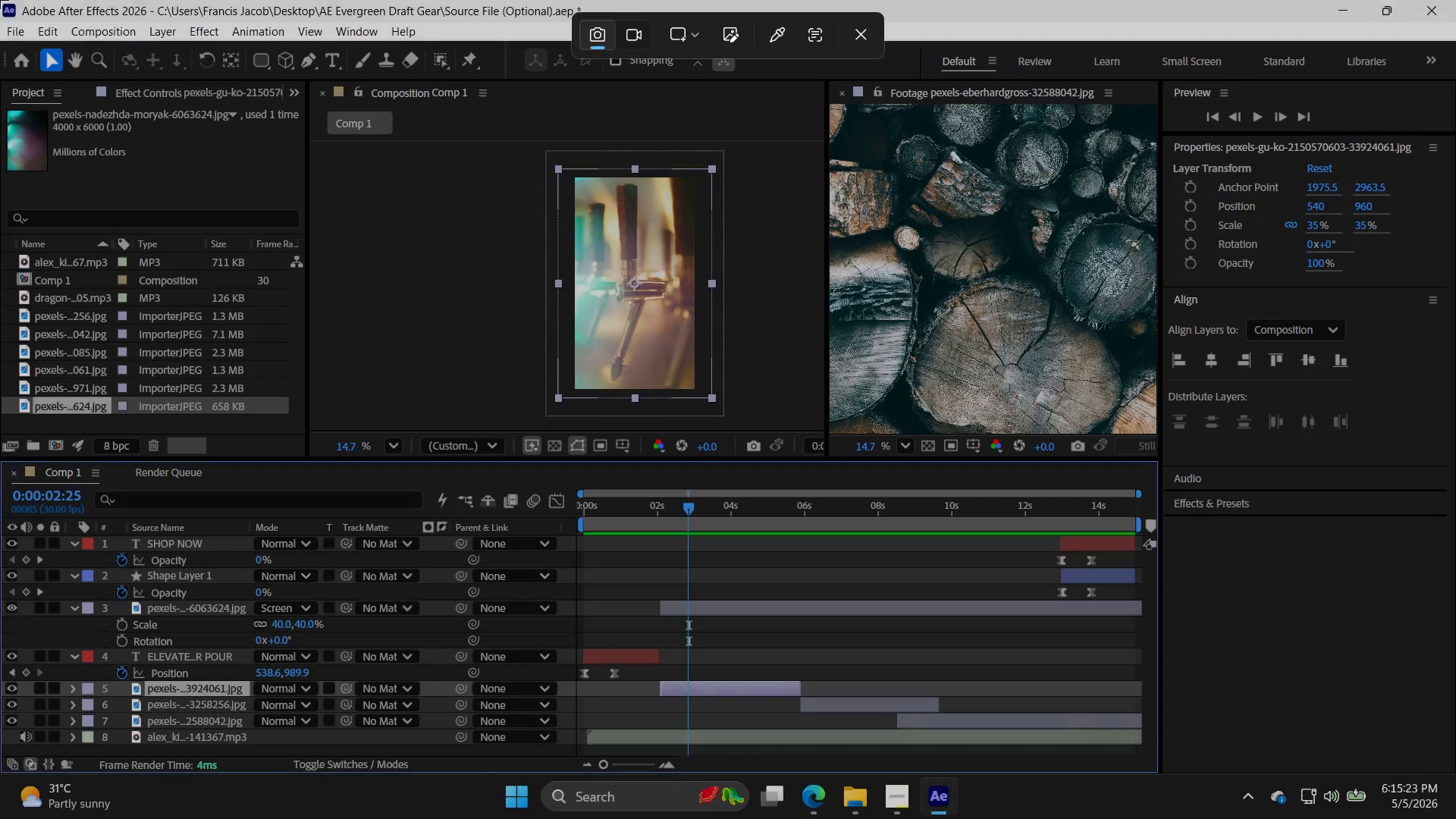 
left_click_drag(start_coordinate=[0, 0], to_coordinate=[1455, 771])
 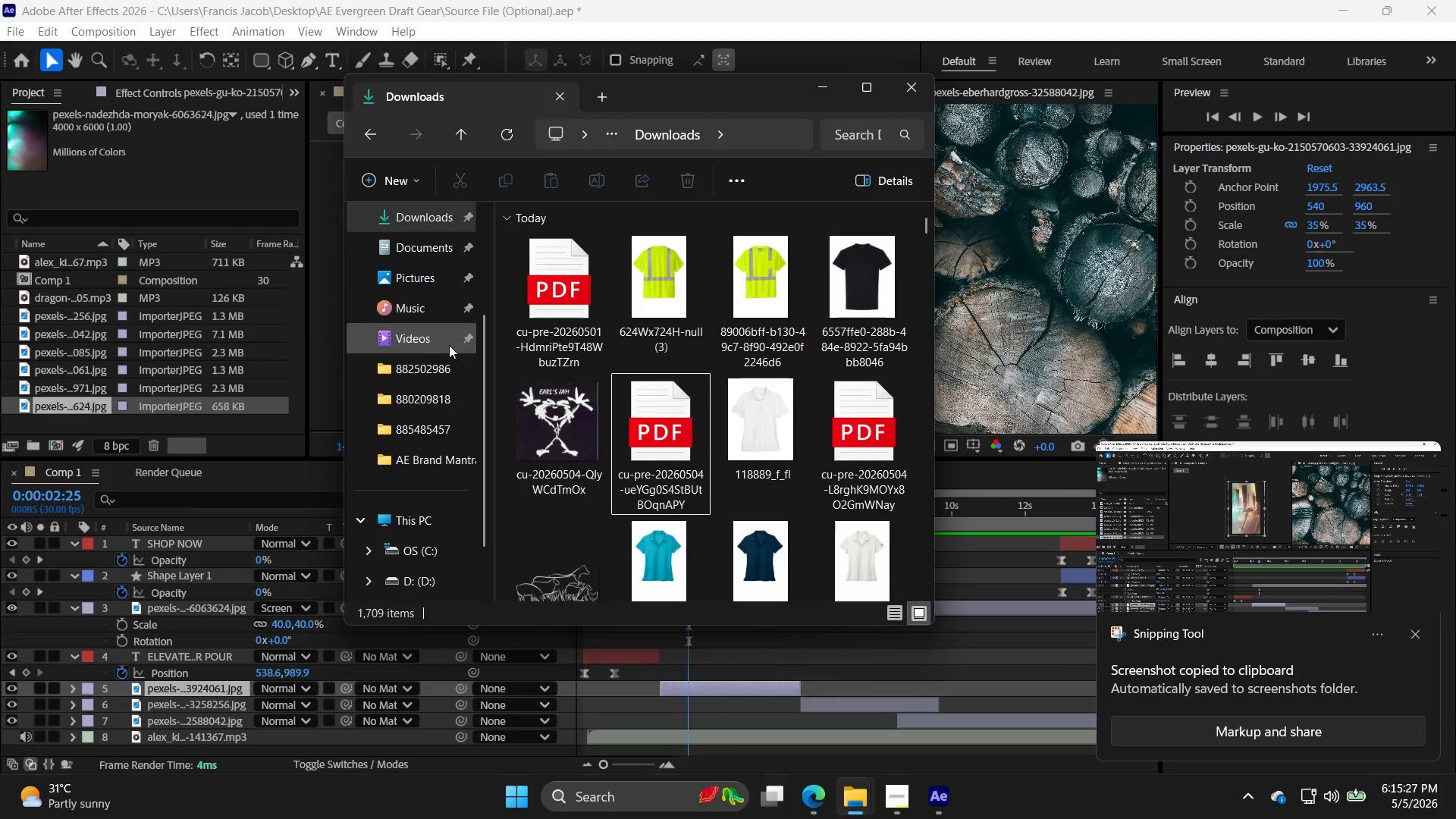 
left_click([415, 268])
 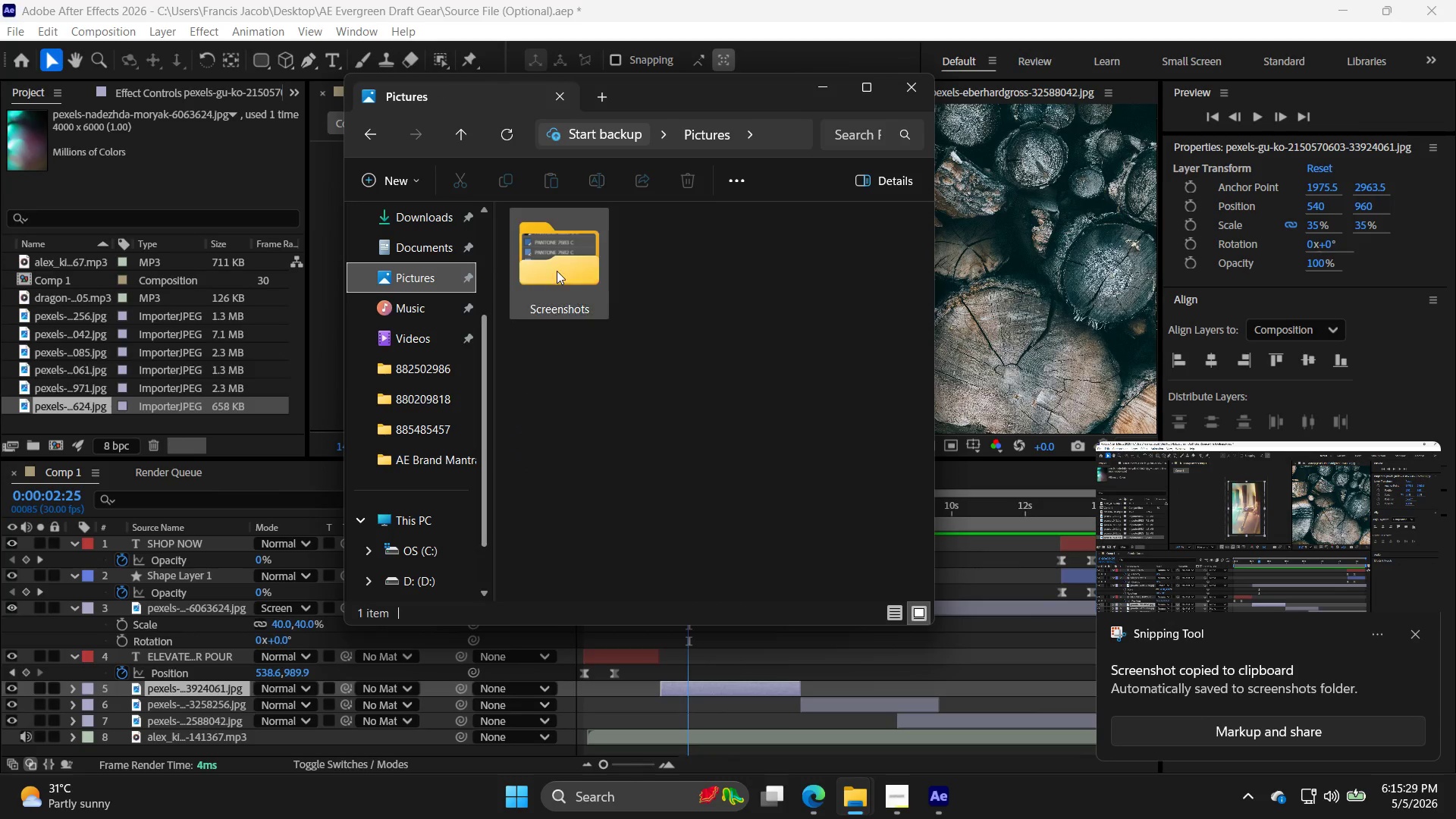 
double_click([562, 263])
 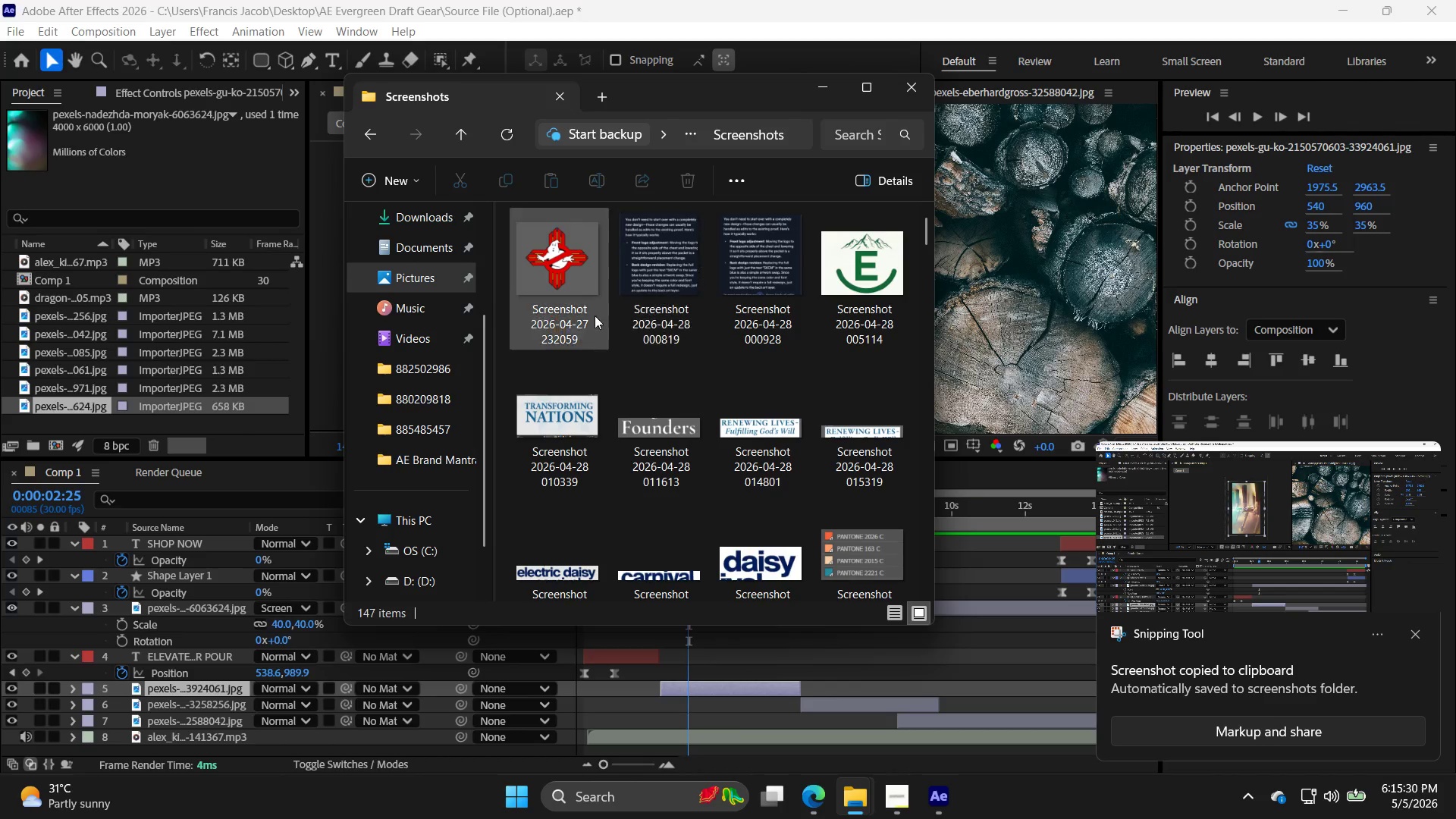 
scroll: coordinate [821, 471], scroll_direction: down, amount: 26.0
 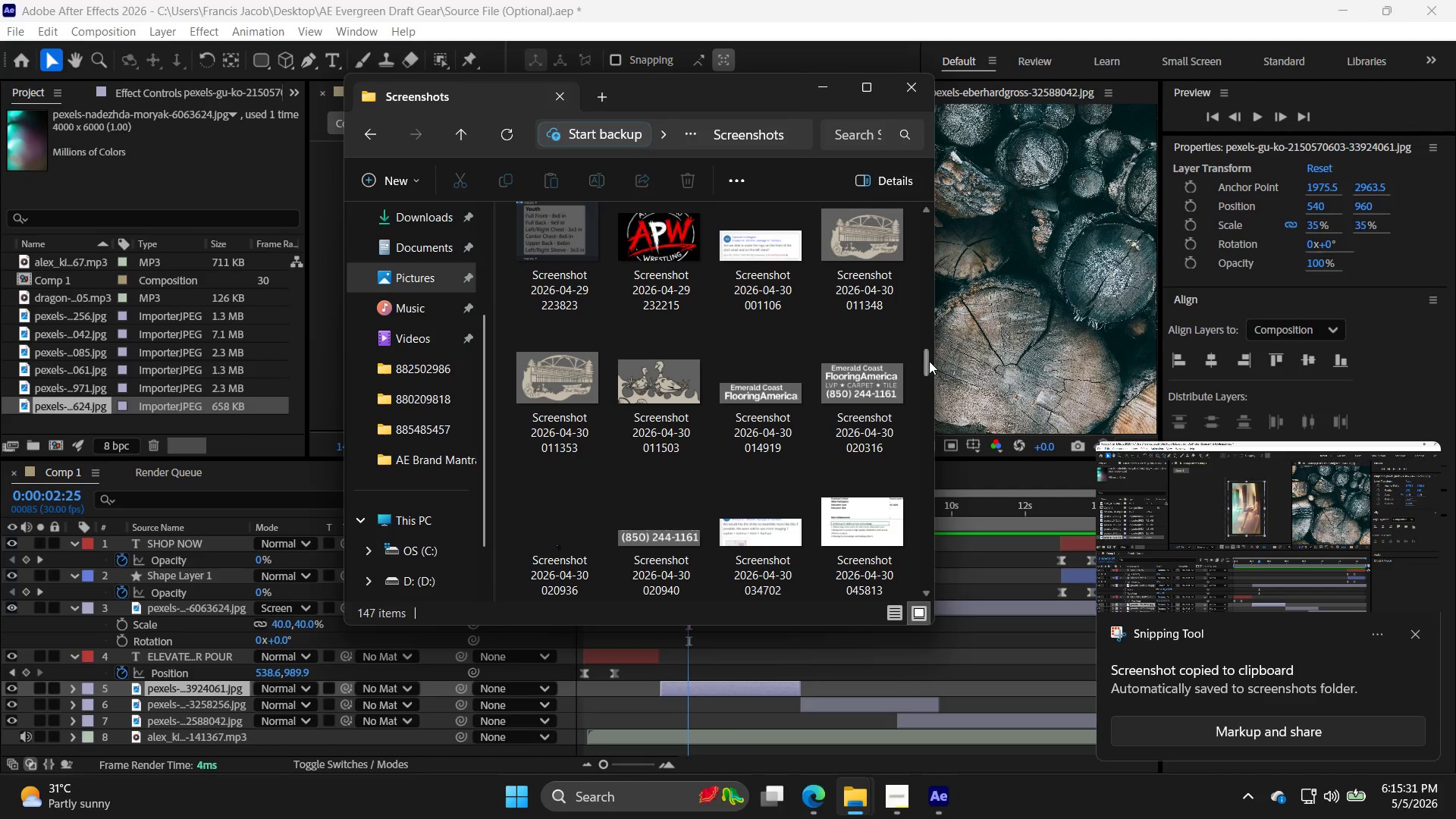 
left_click_drag(start_coordinate=[928, 361], to_coordinate=[928, 604])
 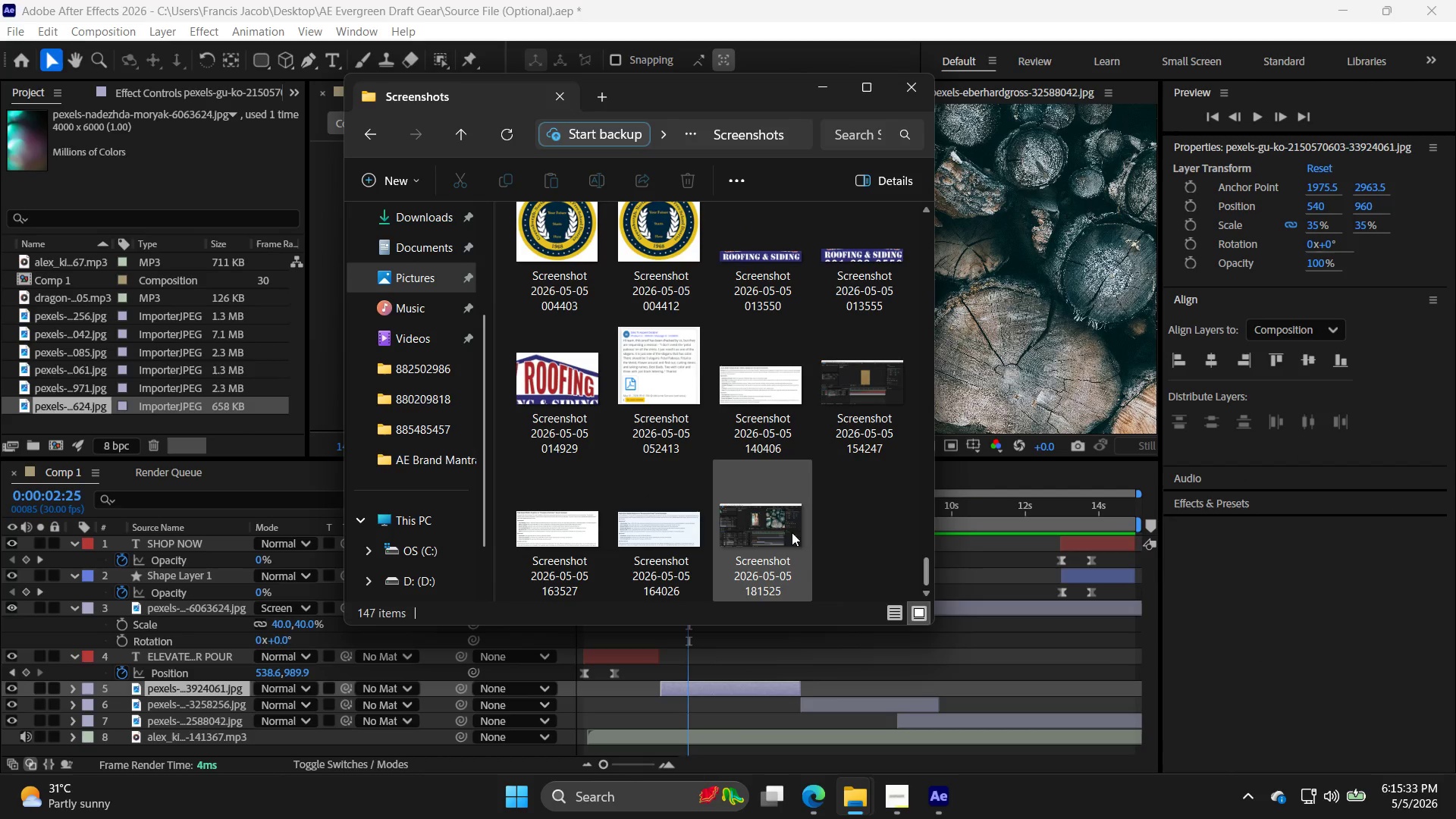 
left_click([771, 524])
 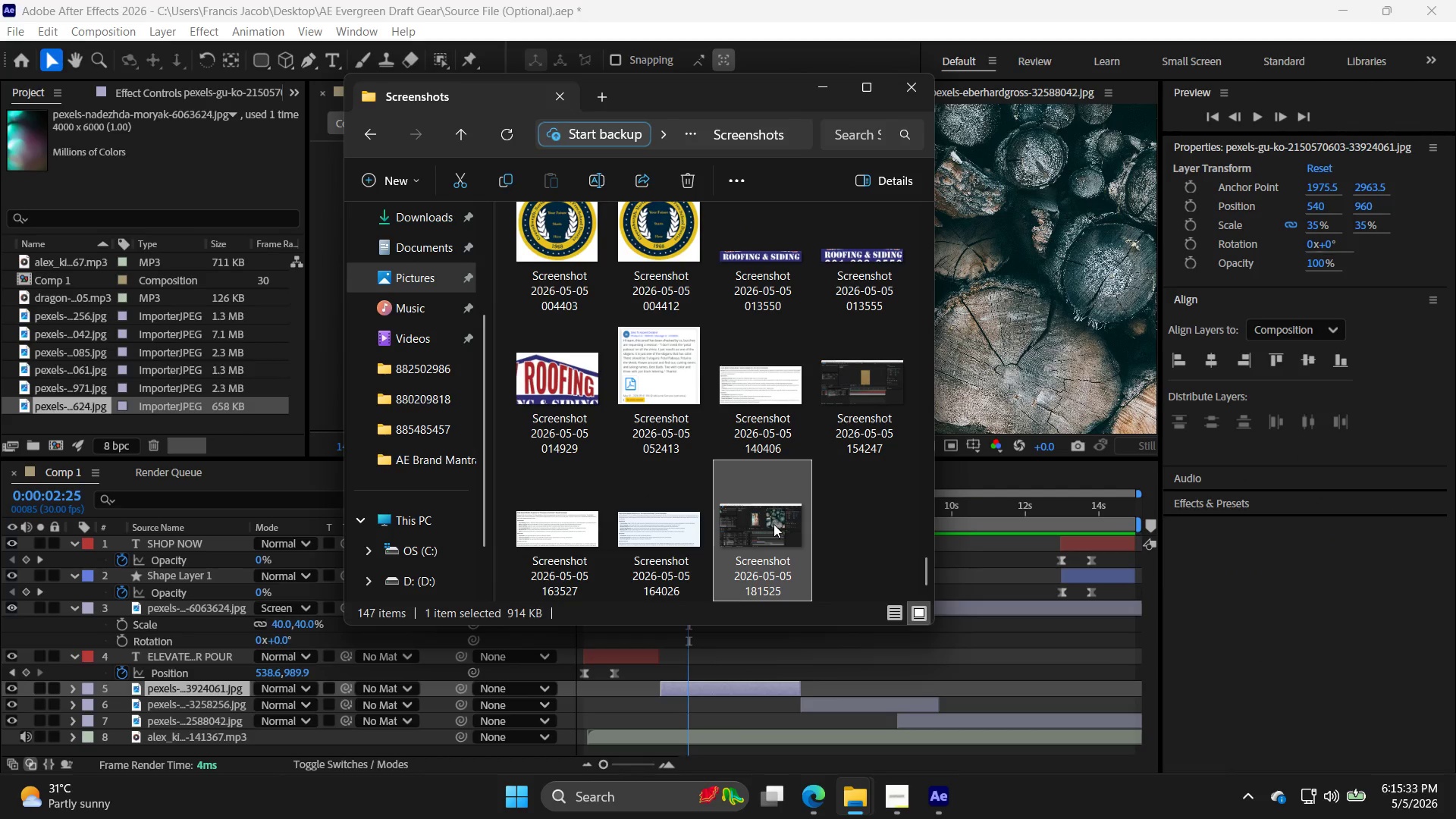 
key(Control+X)
 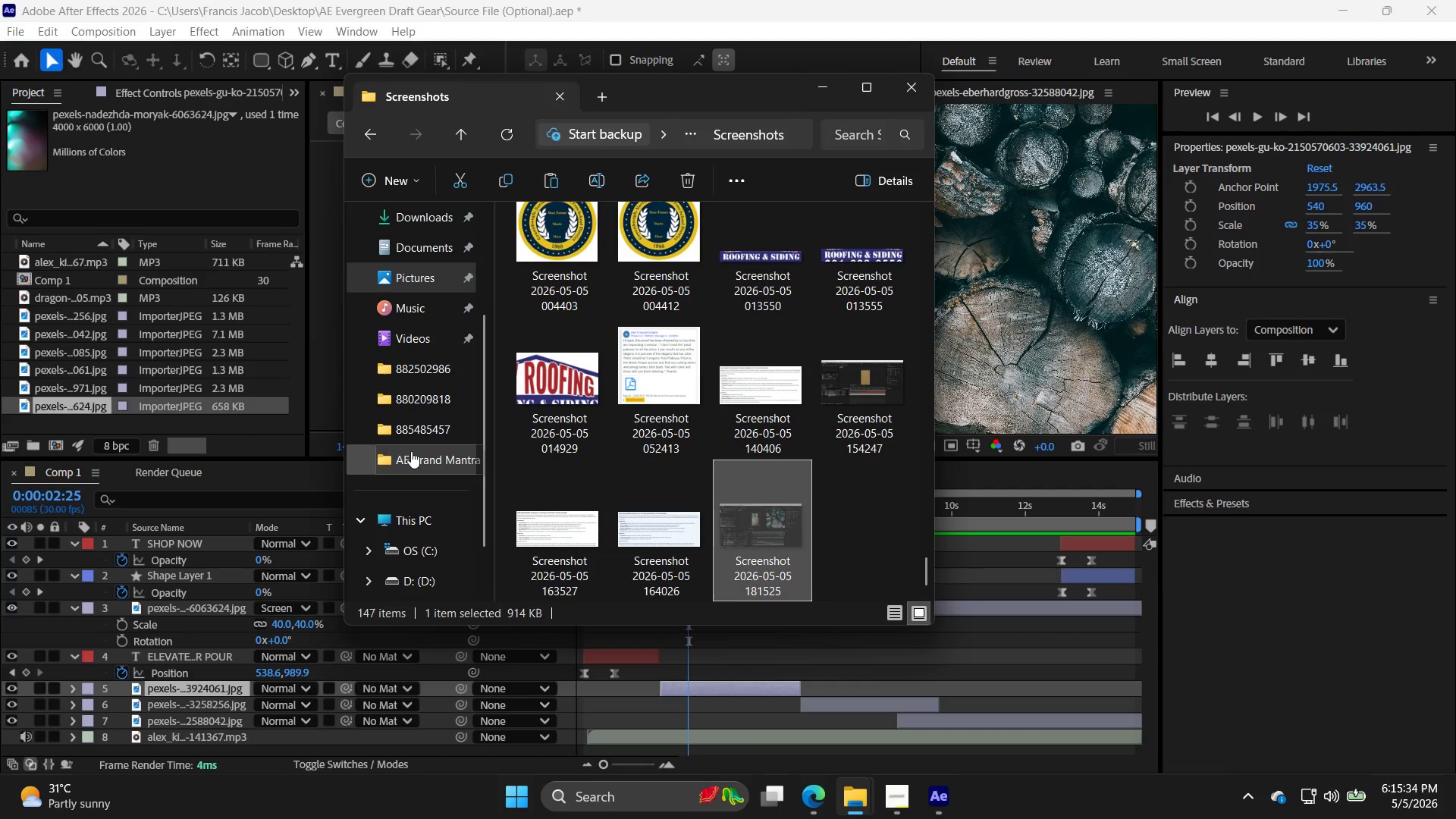 
scroll: coordinate [398, 340], scroll_direction: up, amount: 5.0
 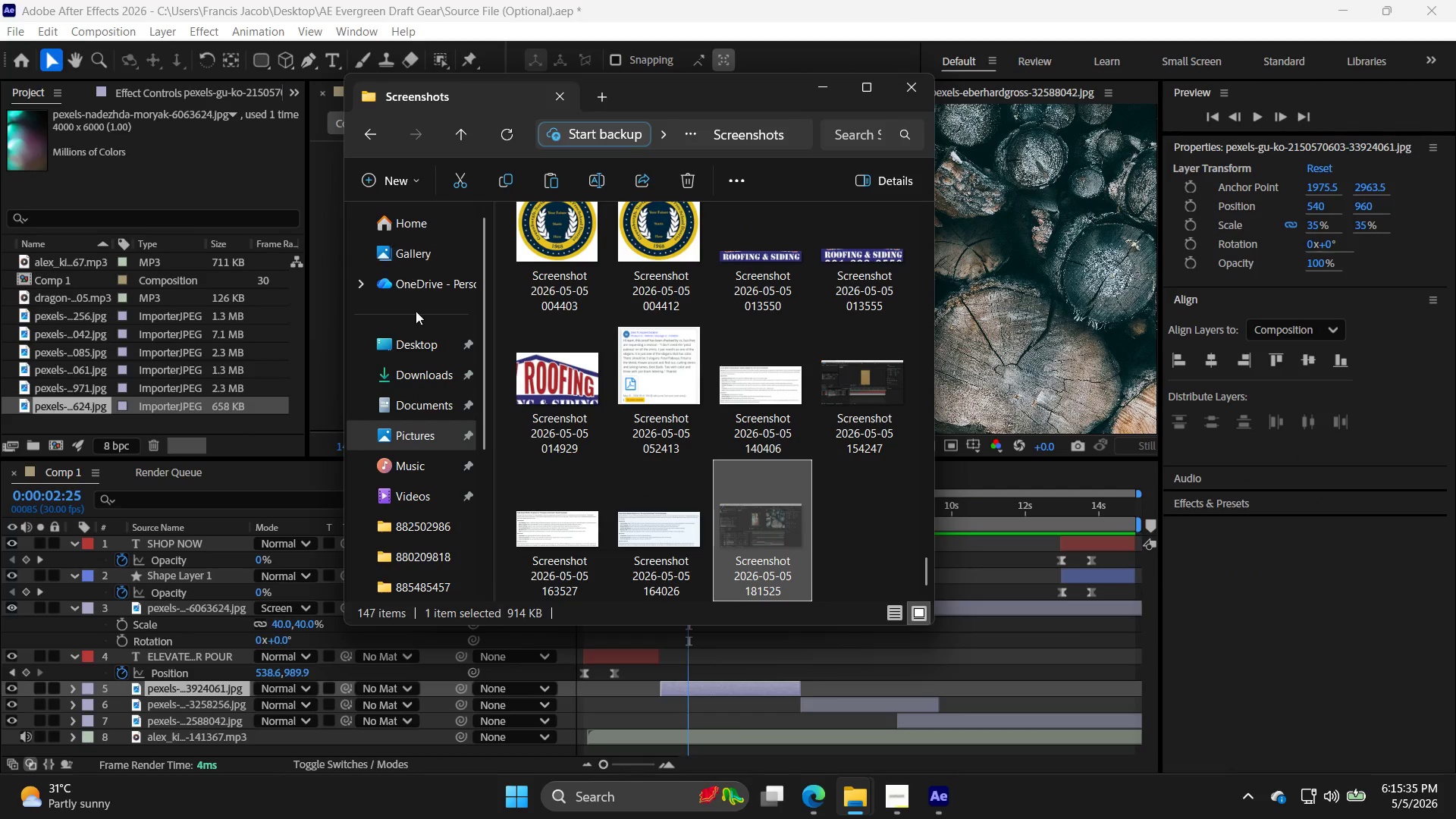 
left_click([417, 331])
 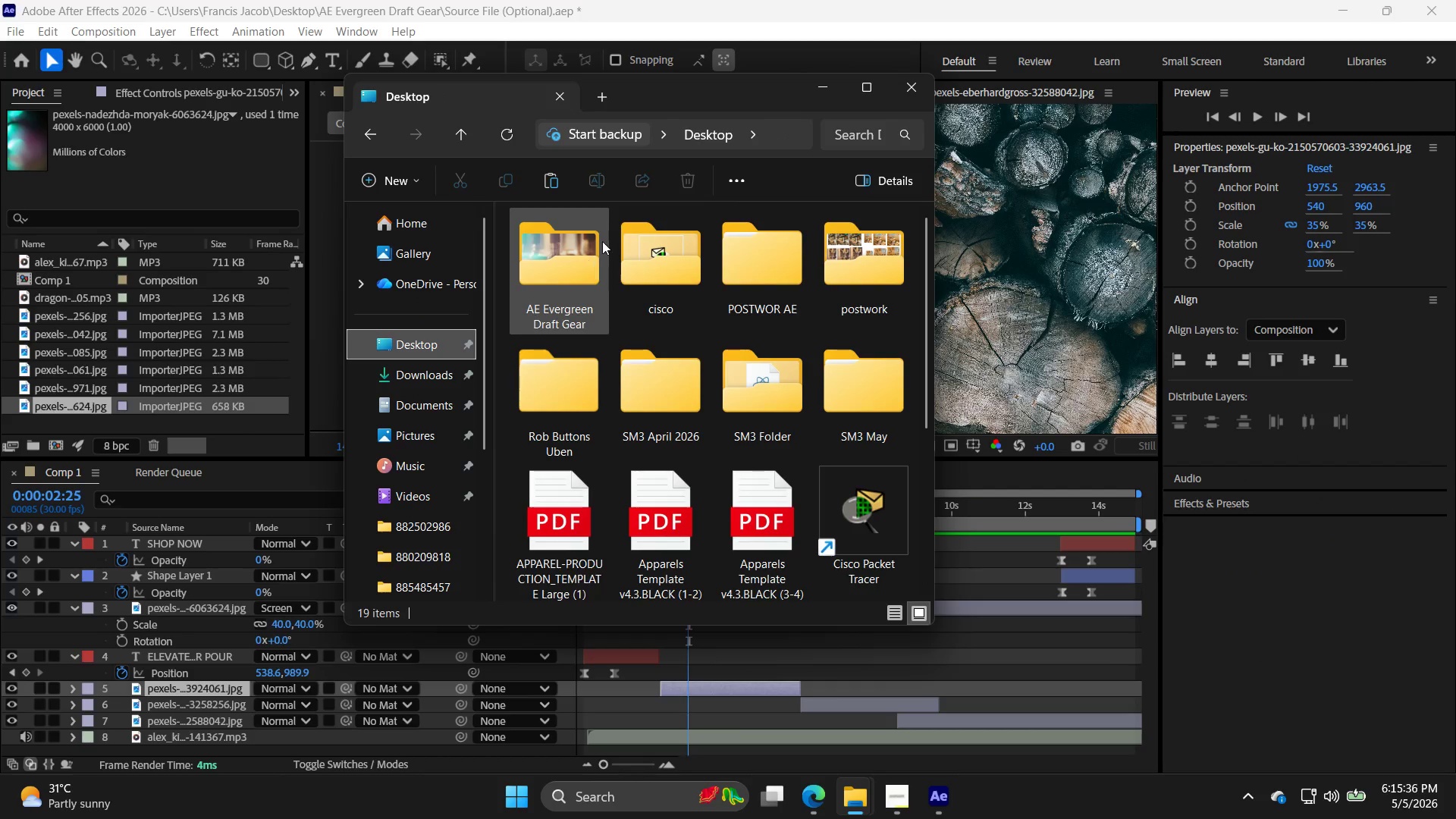 
left_click([559, 249])
 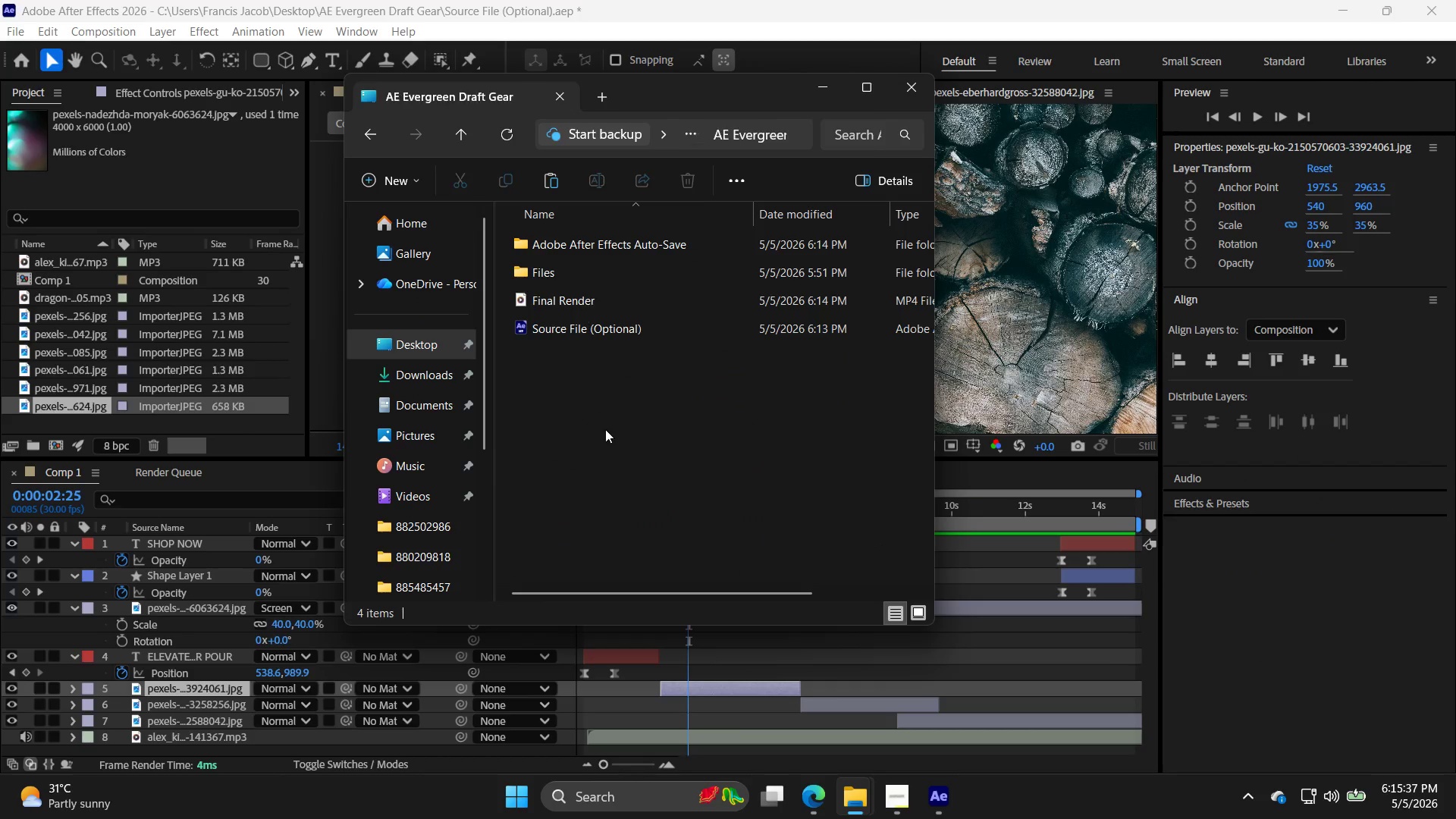 
key(Control+ControlLeft)
 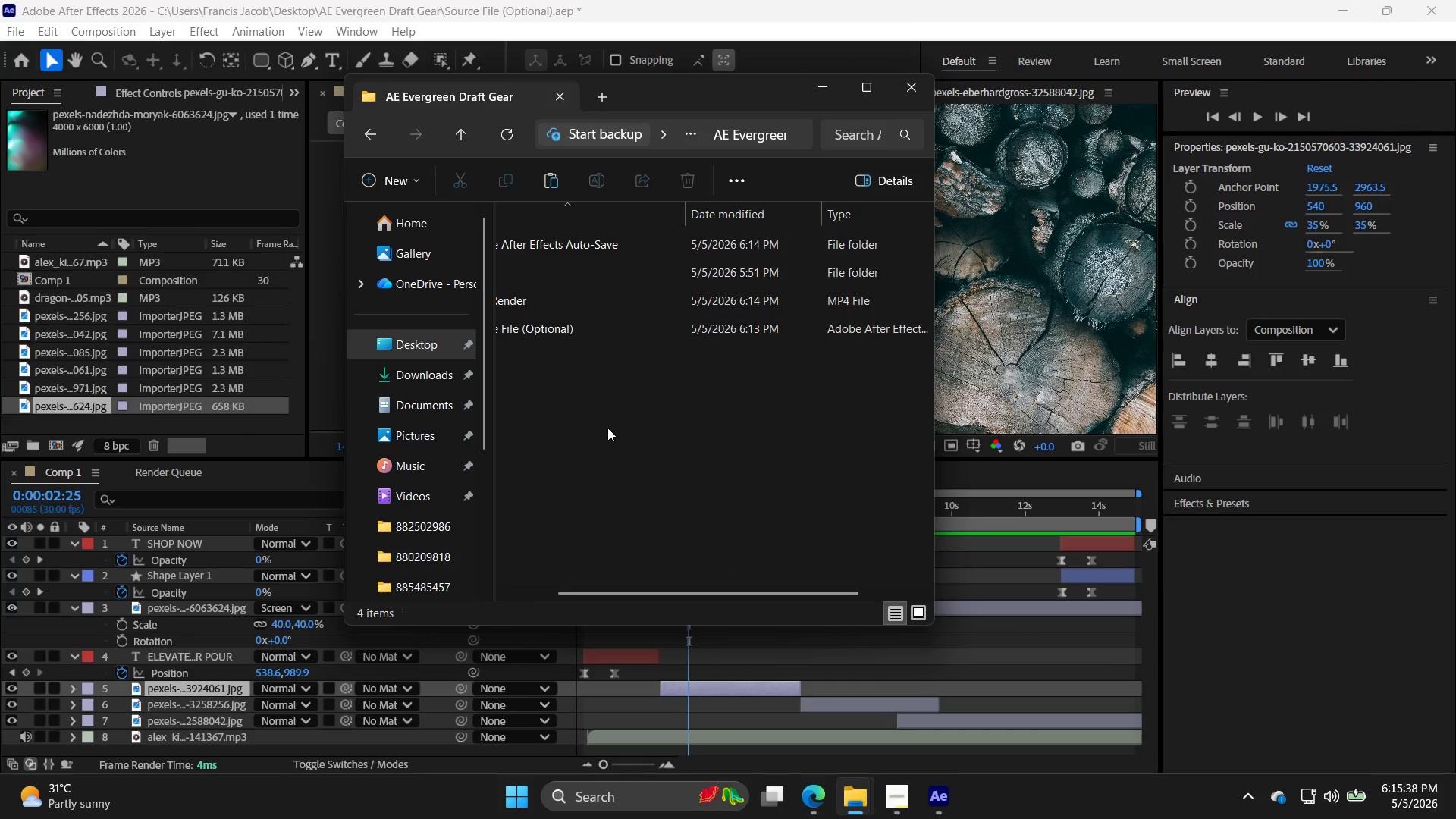 
scroll: coordinate [617, 411], scroll_direction: down, amount: 3.0
 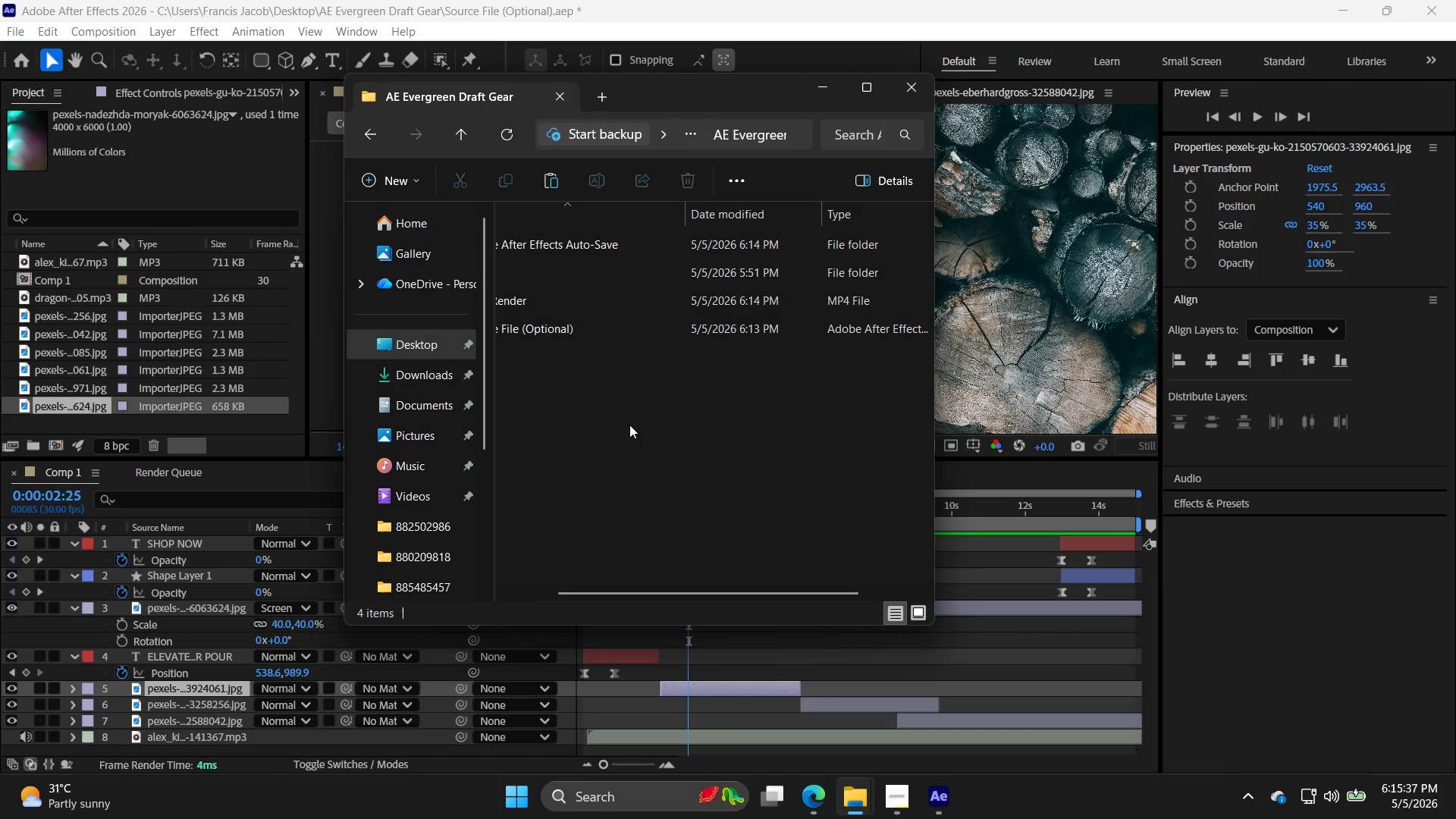 
key(Control+ControlLeft)
 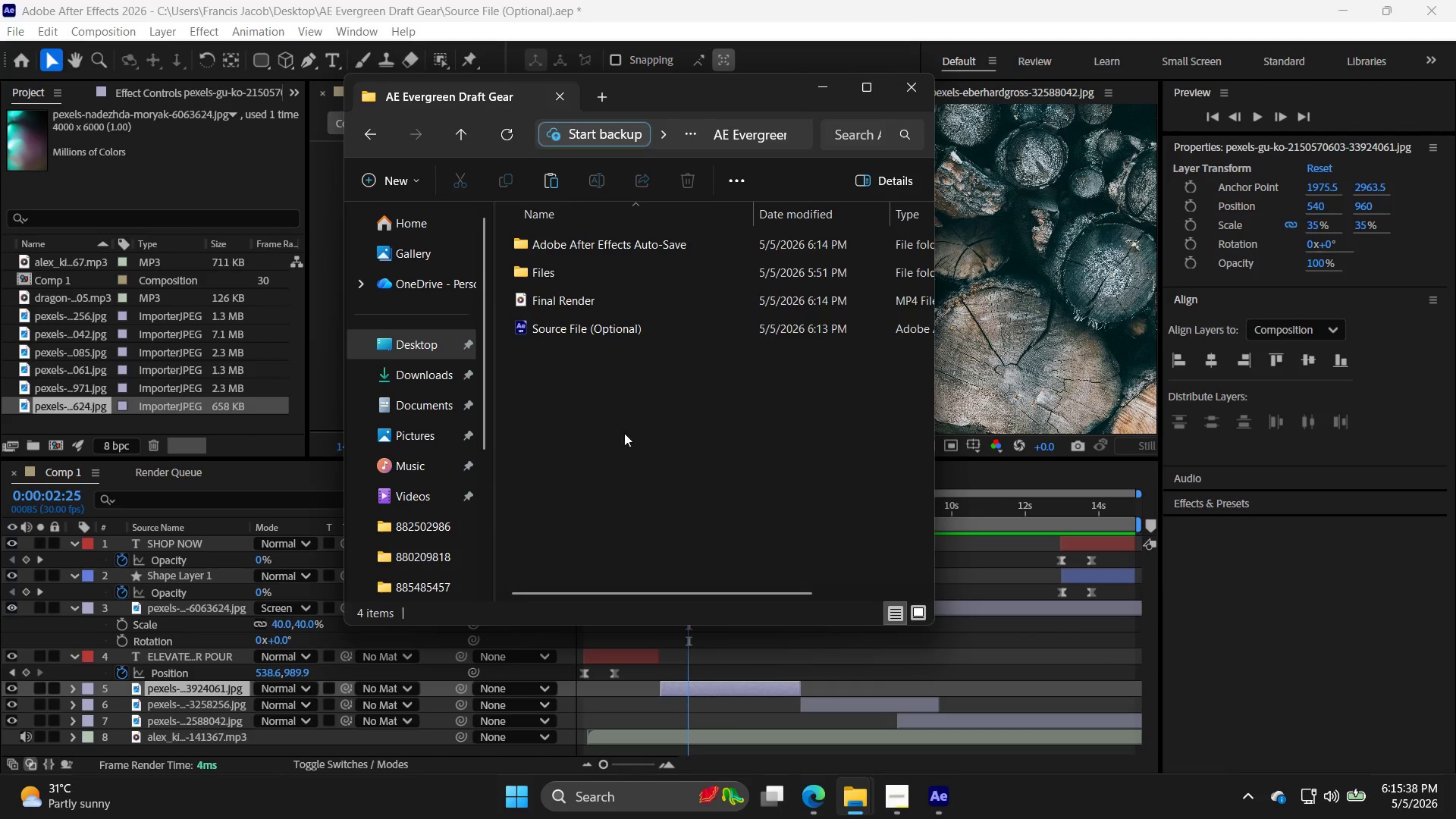 
key(Control+V)
 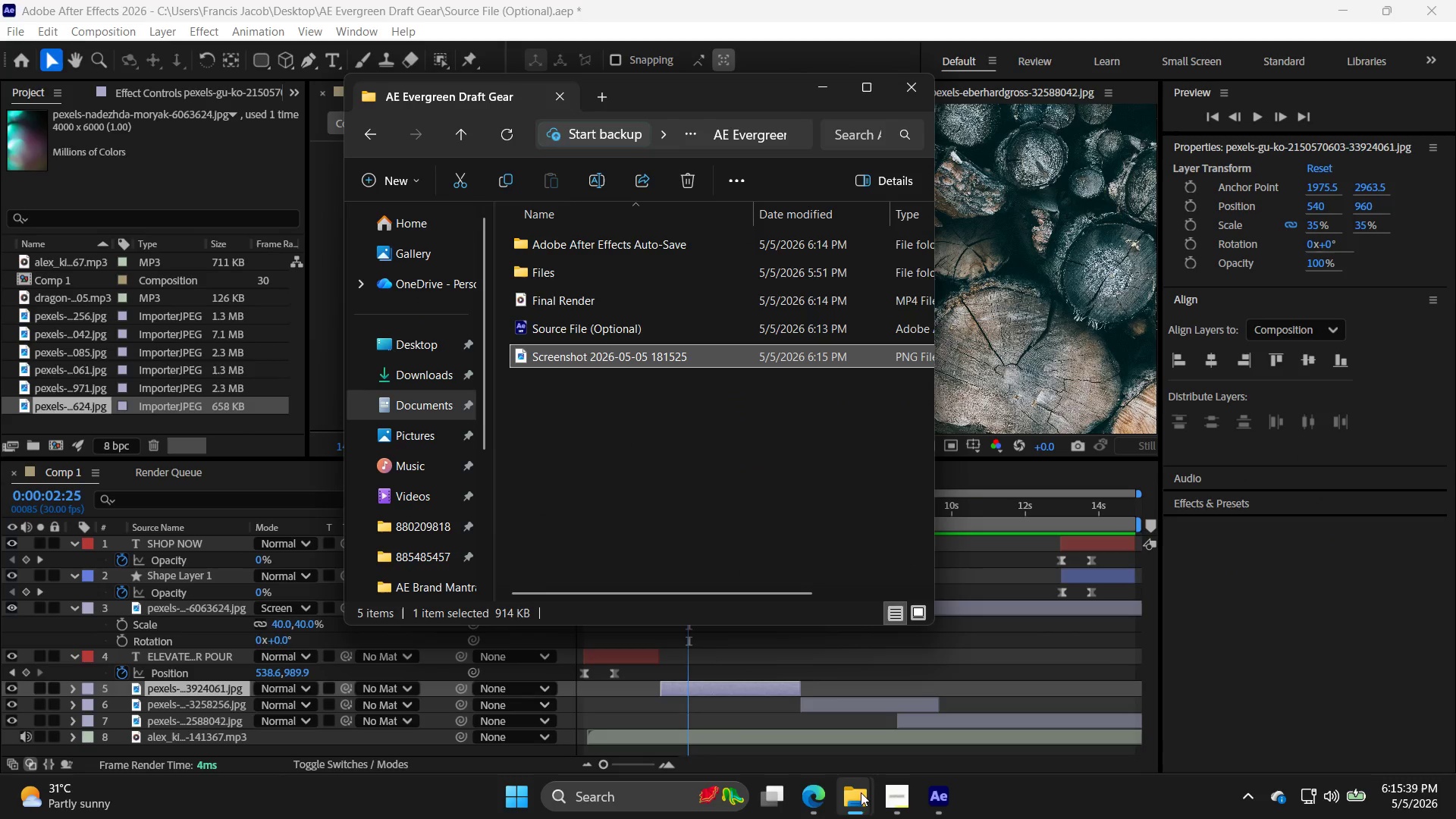 
scroll: coordinate [606, 426], scroll_direction: up, amount: 5.0
 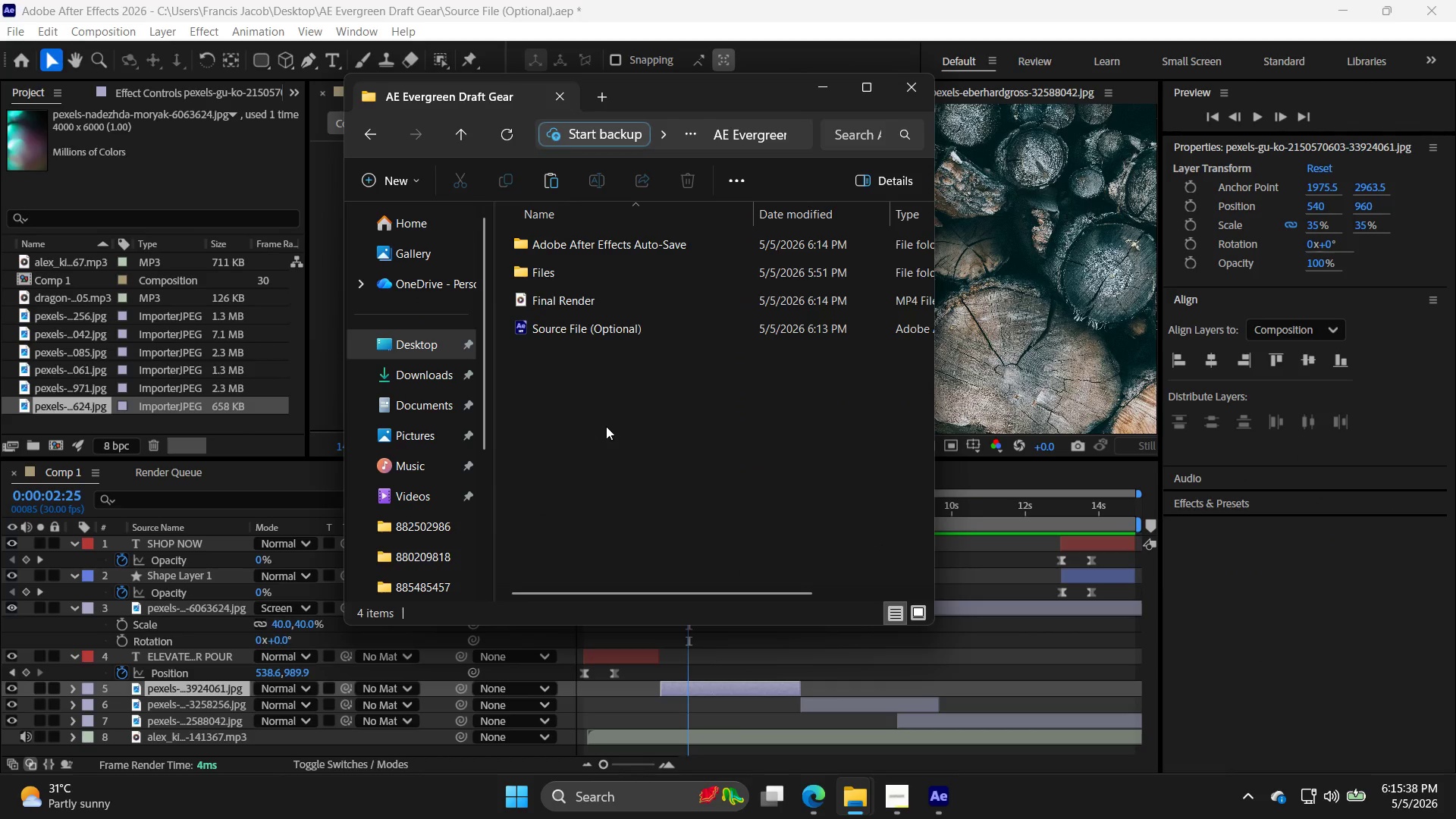 
left_click([865, 810])
 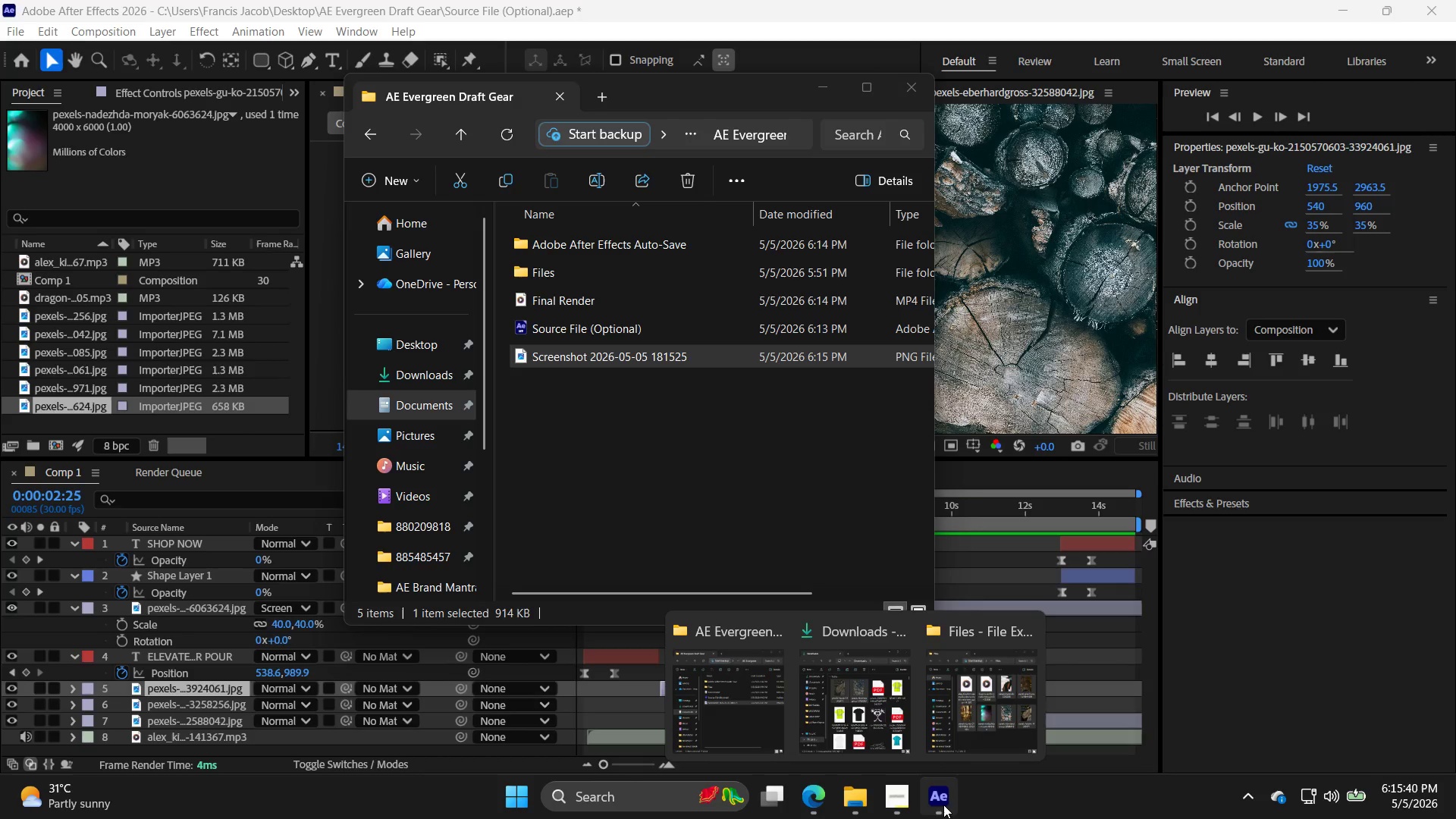 
left_click([902, 804])